 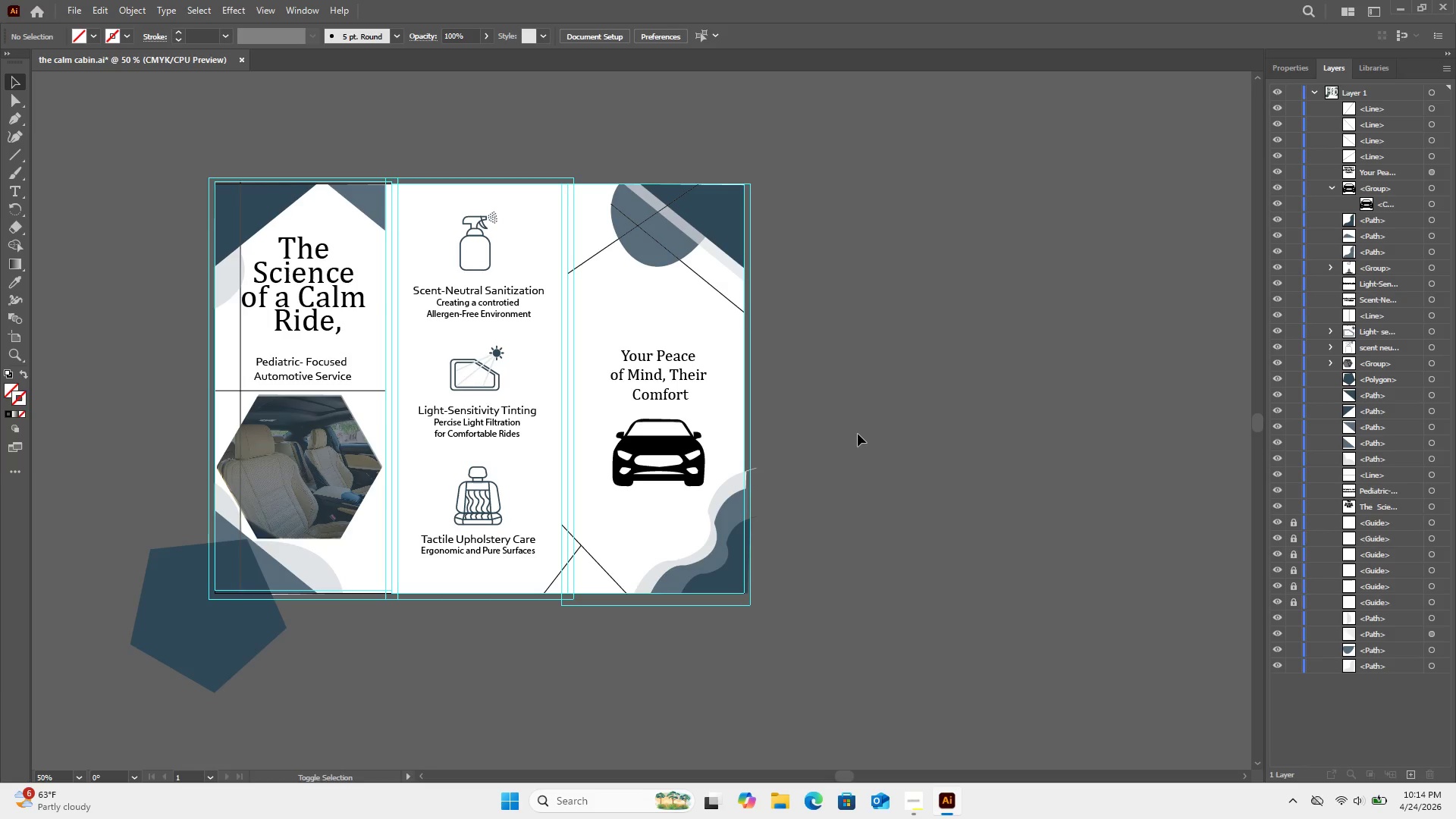 
key(Meta+Shift+ShiftLeft)
 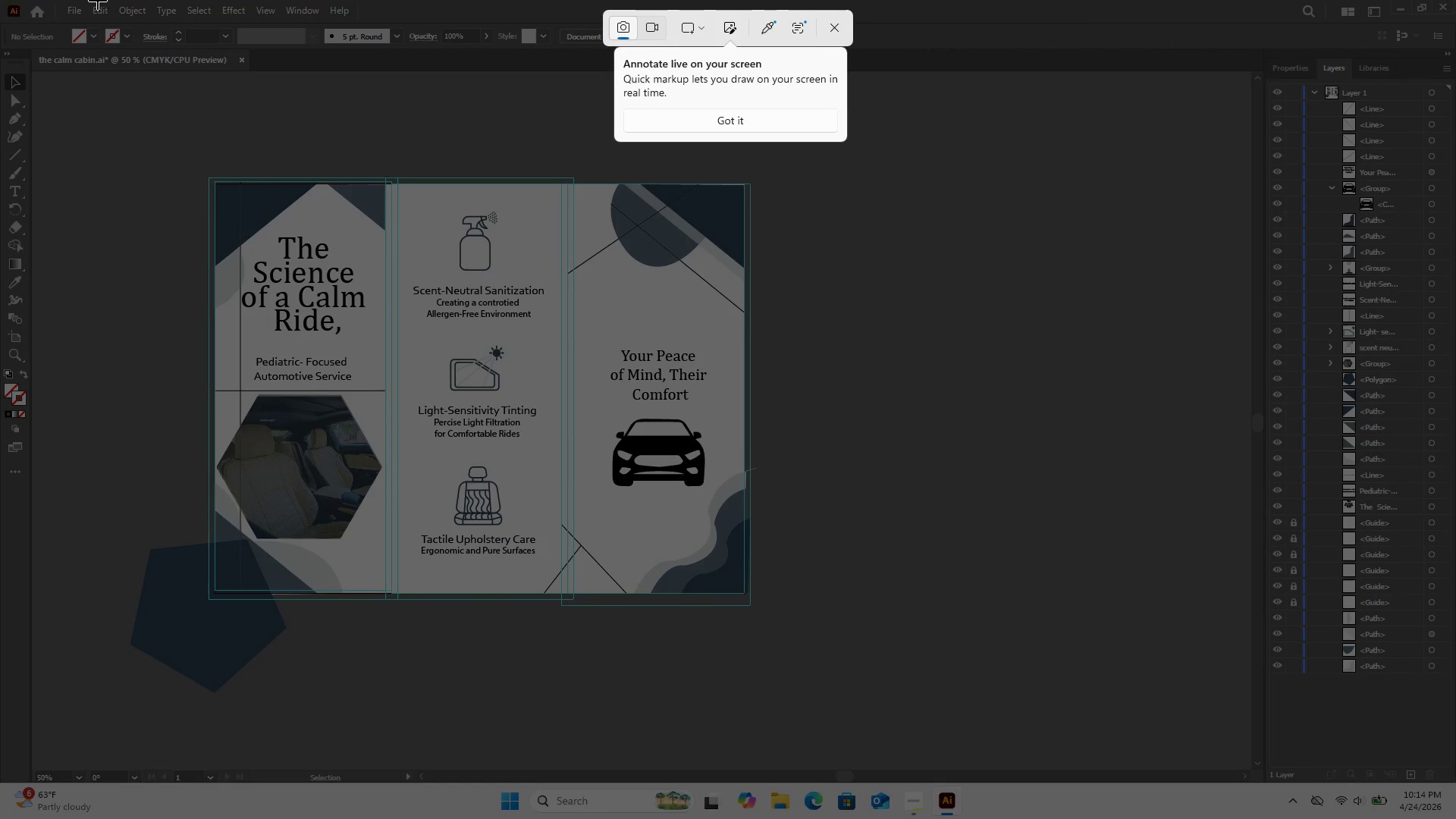 
key(Meta+Shift+S)
 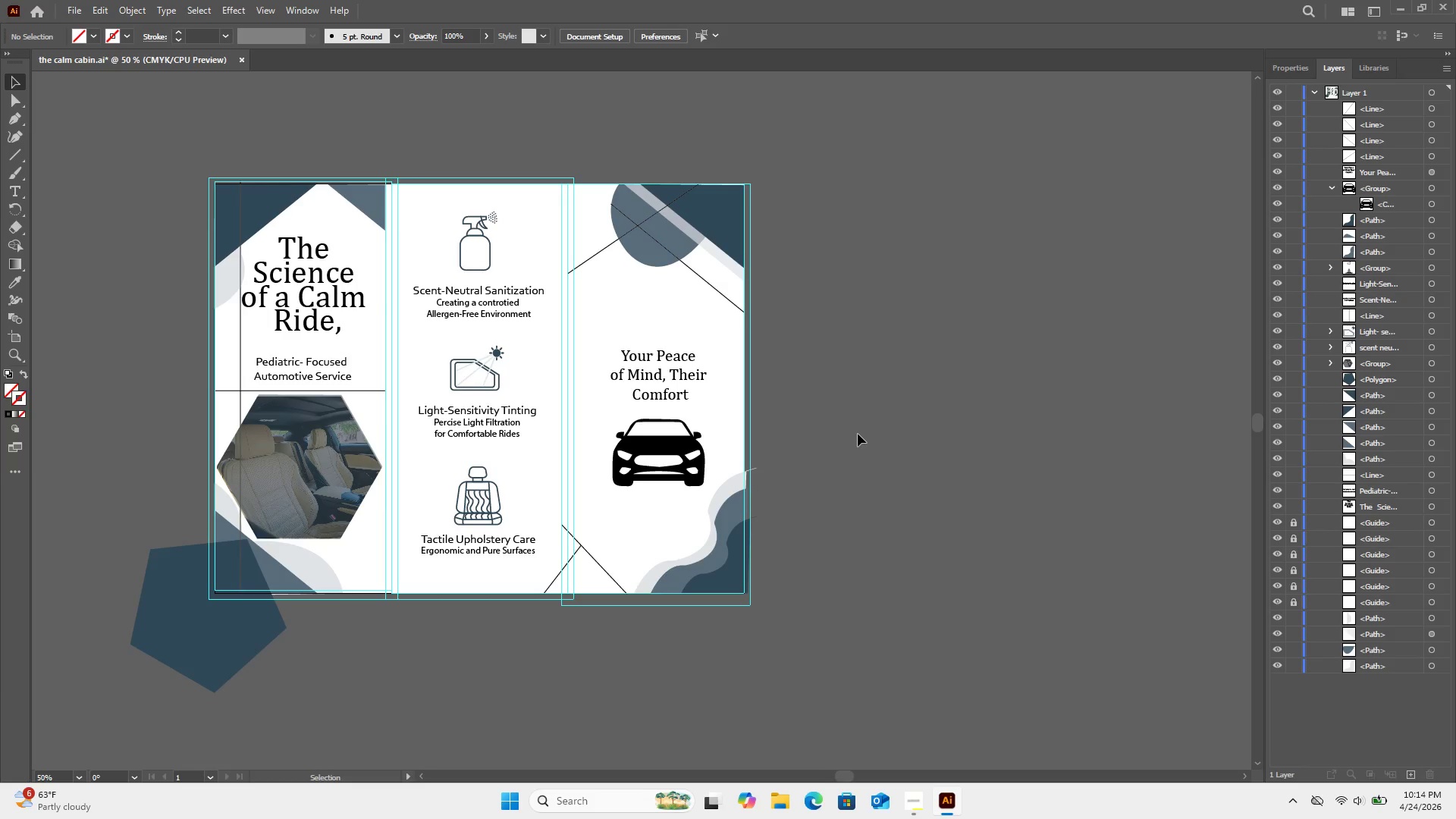 
key(Meta+MetaLeft)
 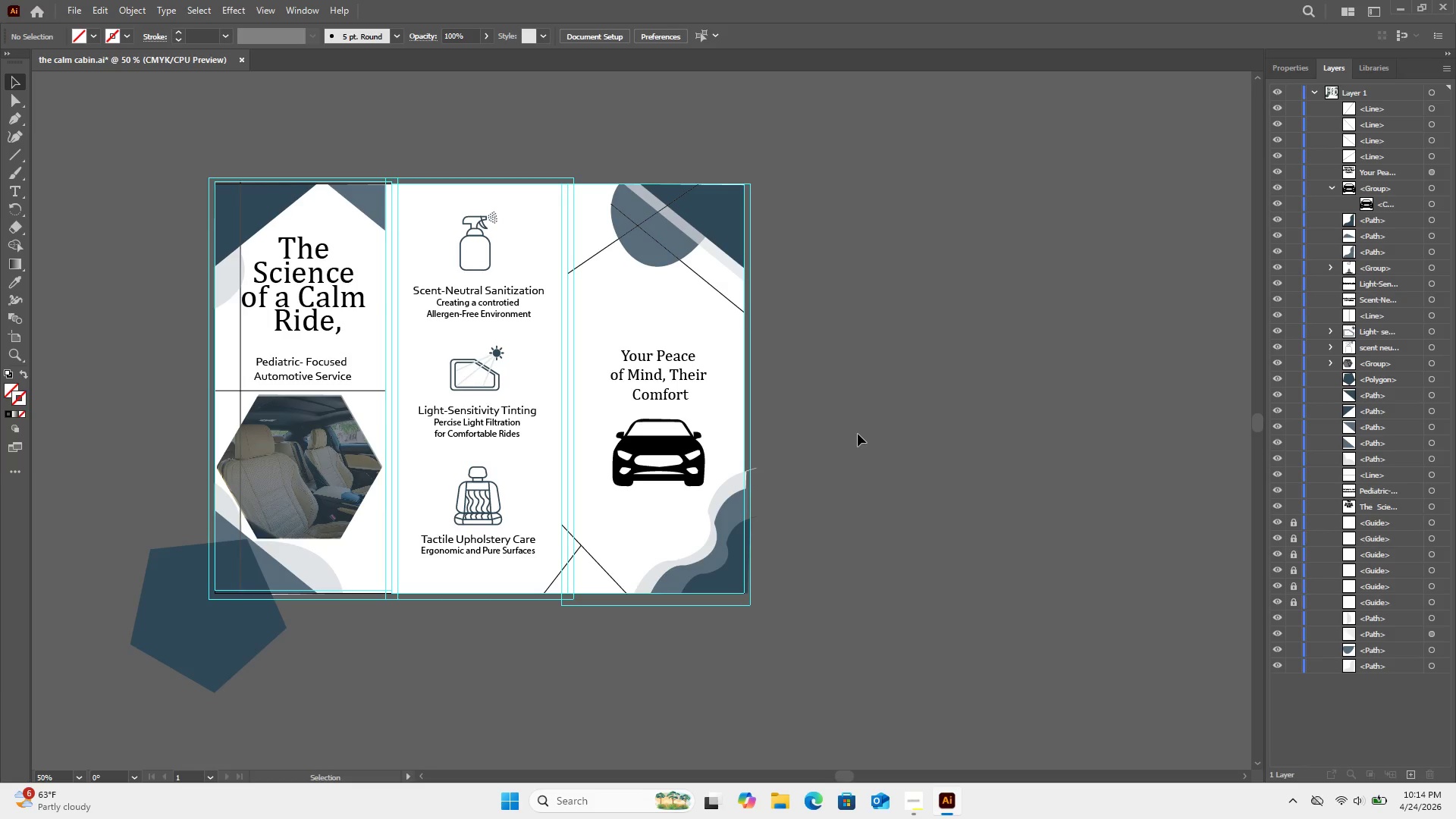 
left_click_drag(start_coordinate=[0, 0], to_coordinate=[1455, 818])
 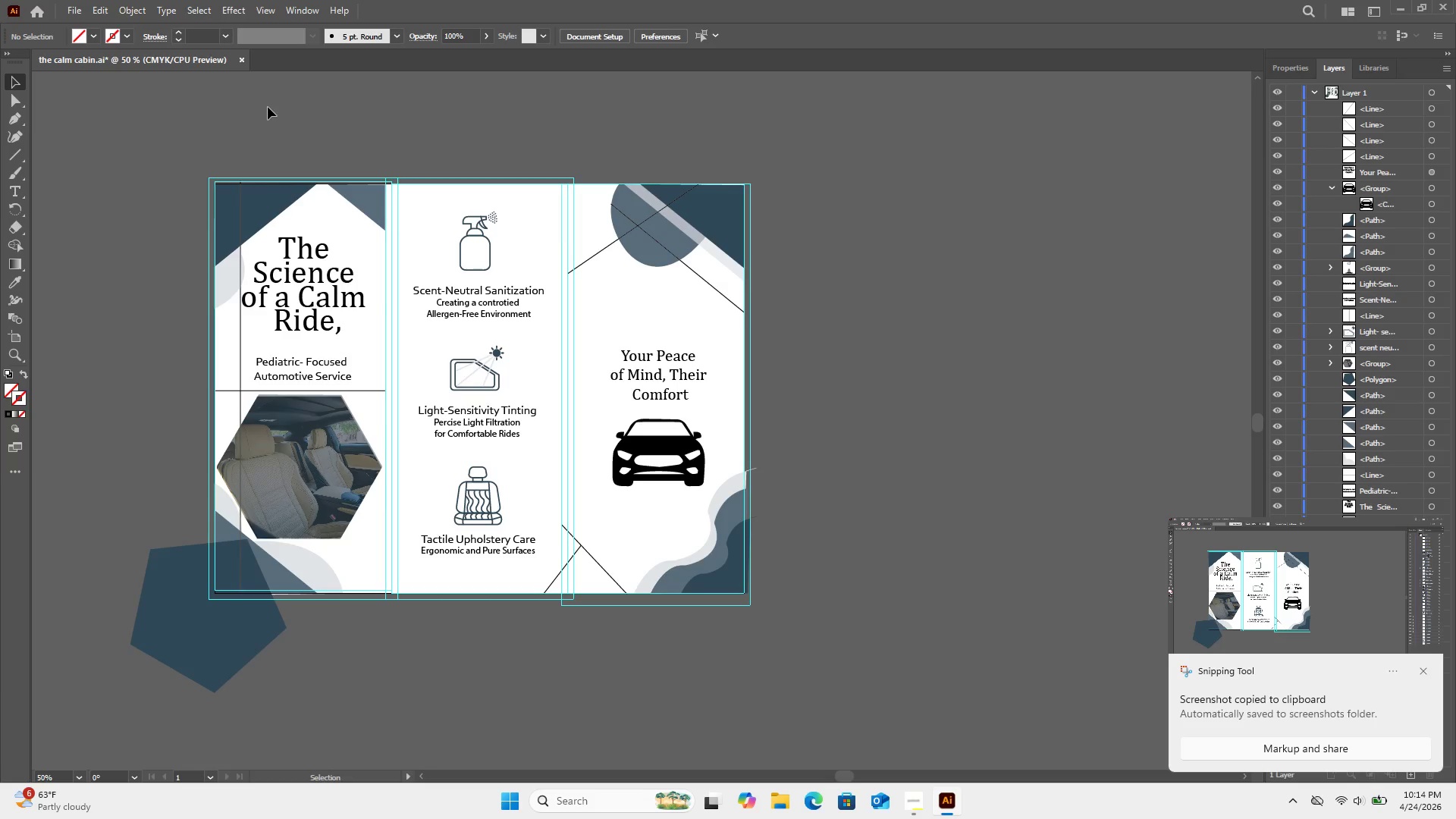 
key(Meta+Shift+ShiftLeft)
 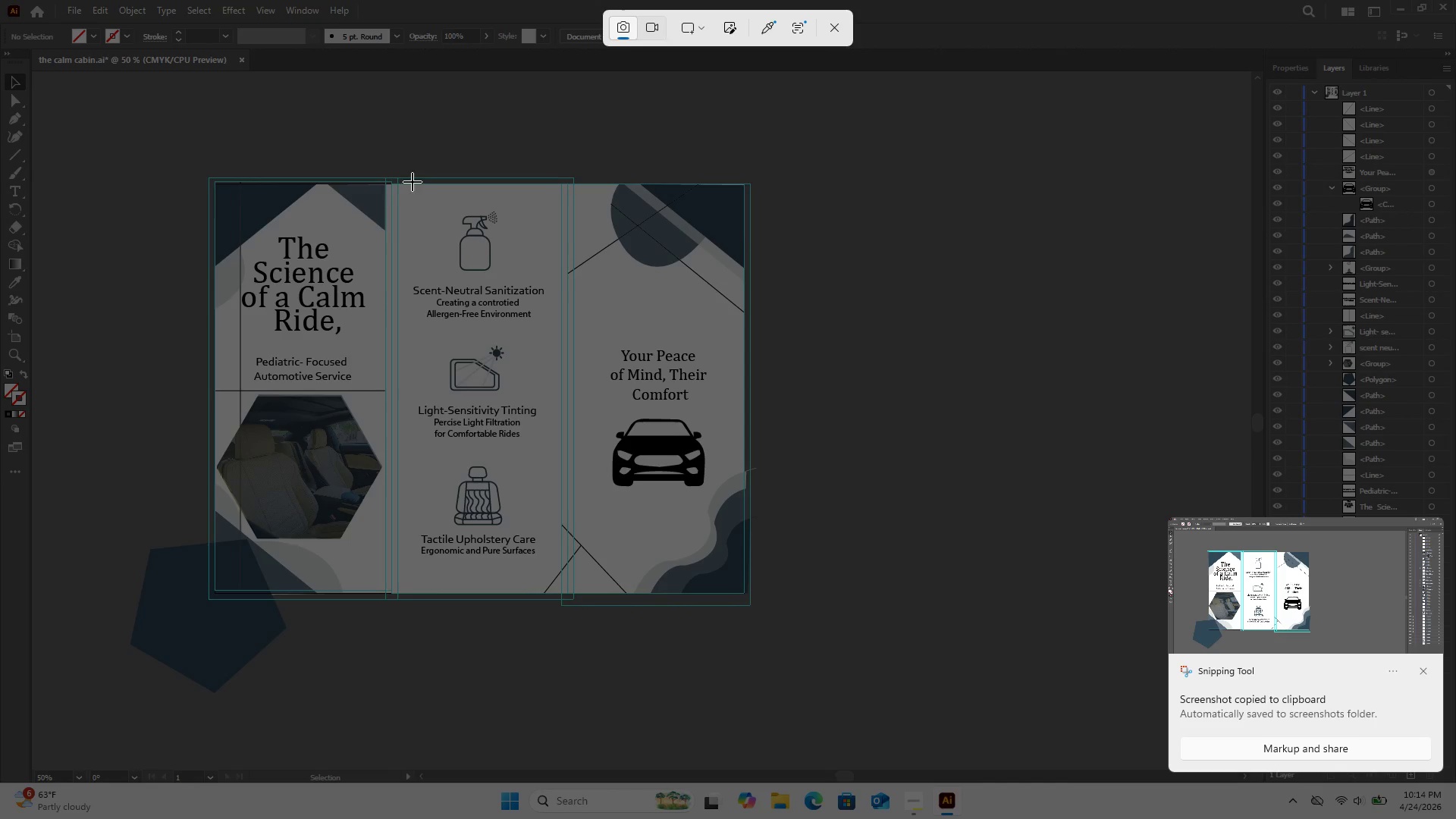 
key(Meta+MetaLeft)
 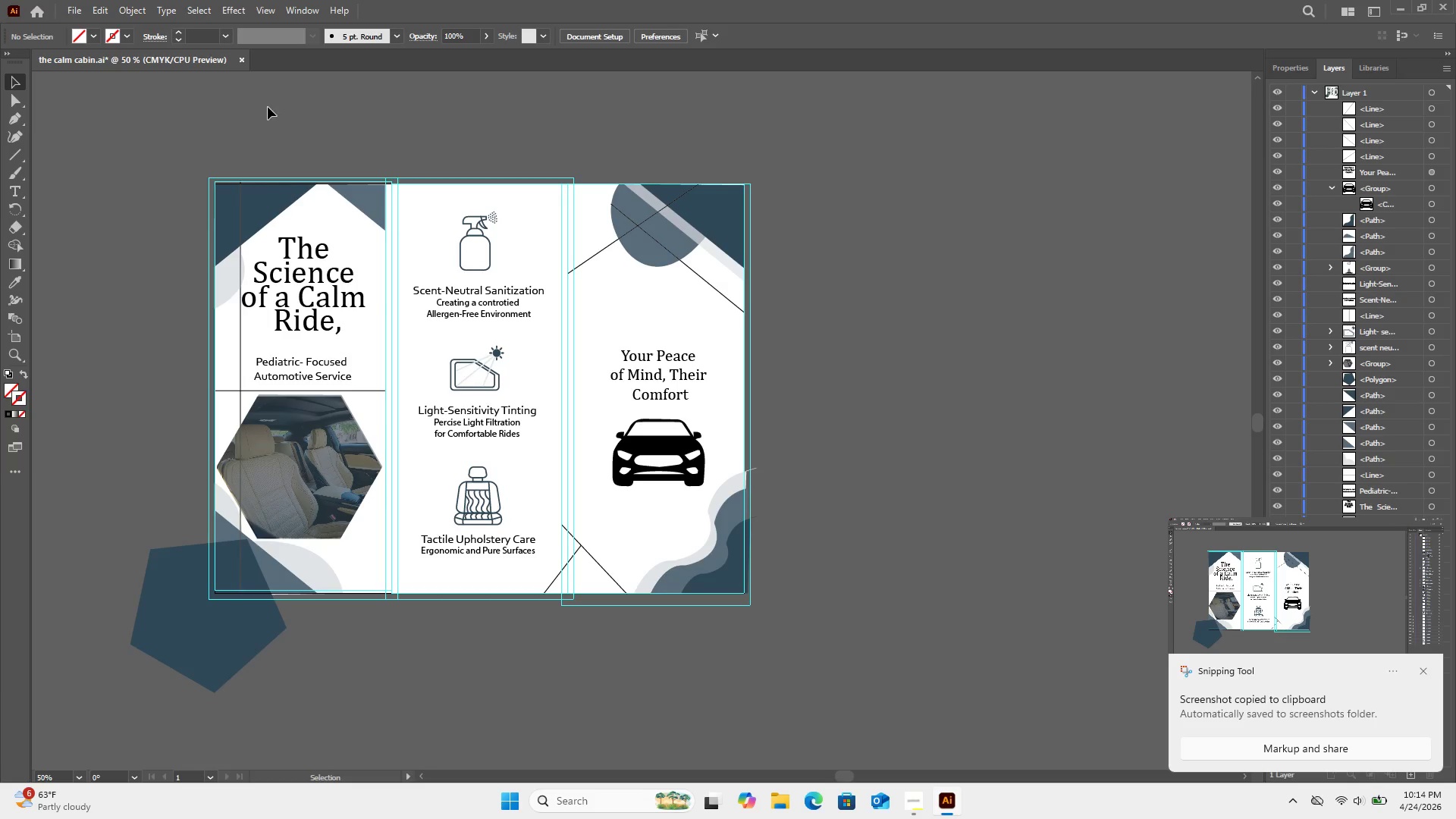 
key(Meta+Shift+S)
 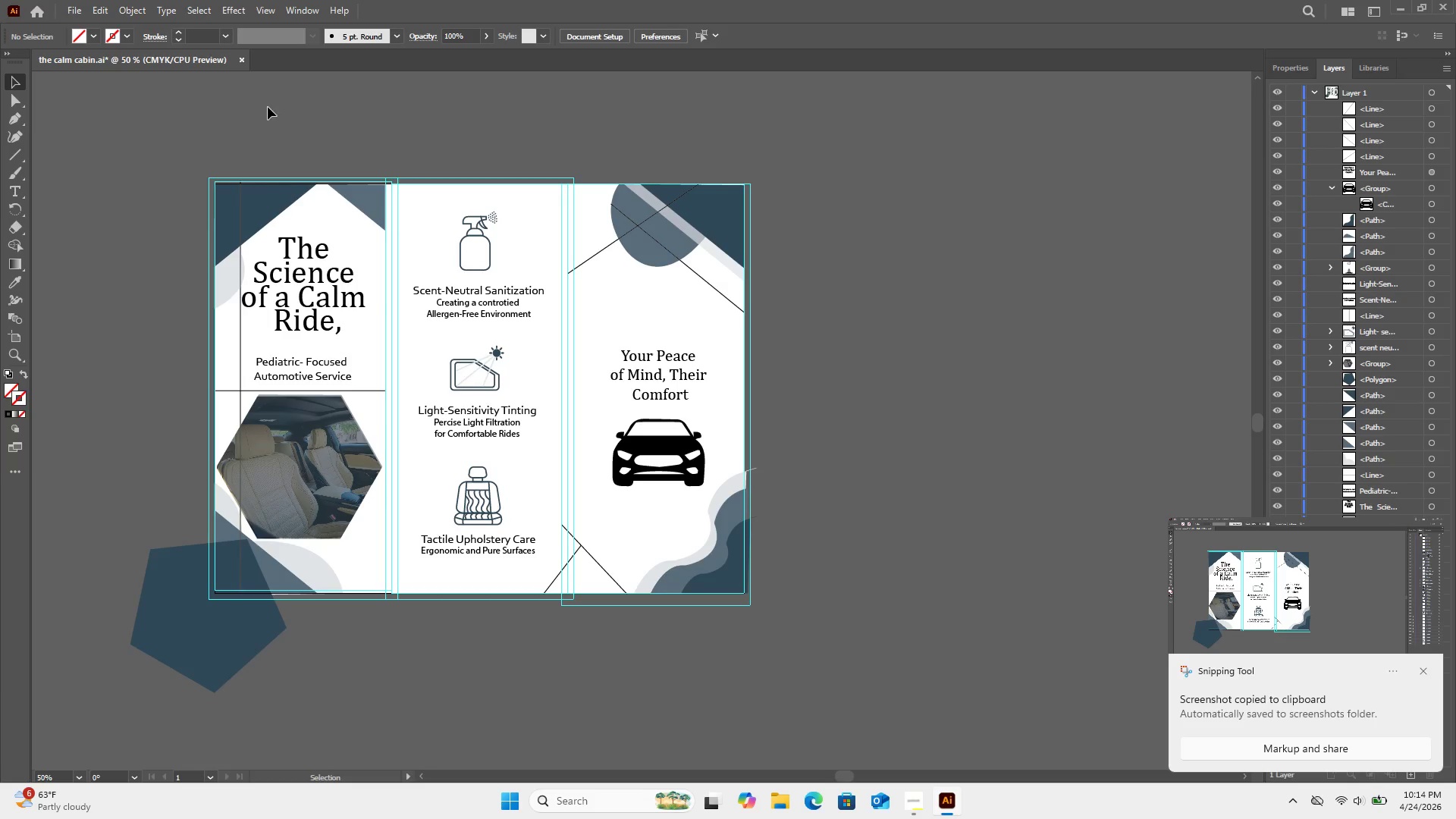 
left_click_drag(start_coordinate=[402, 187], to_coordinate=[567, 548])
 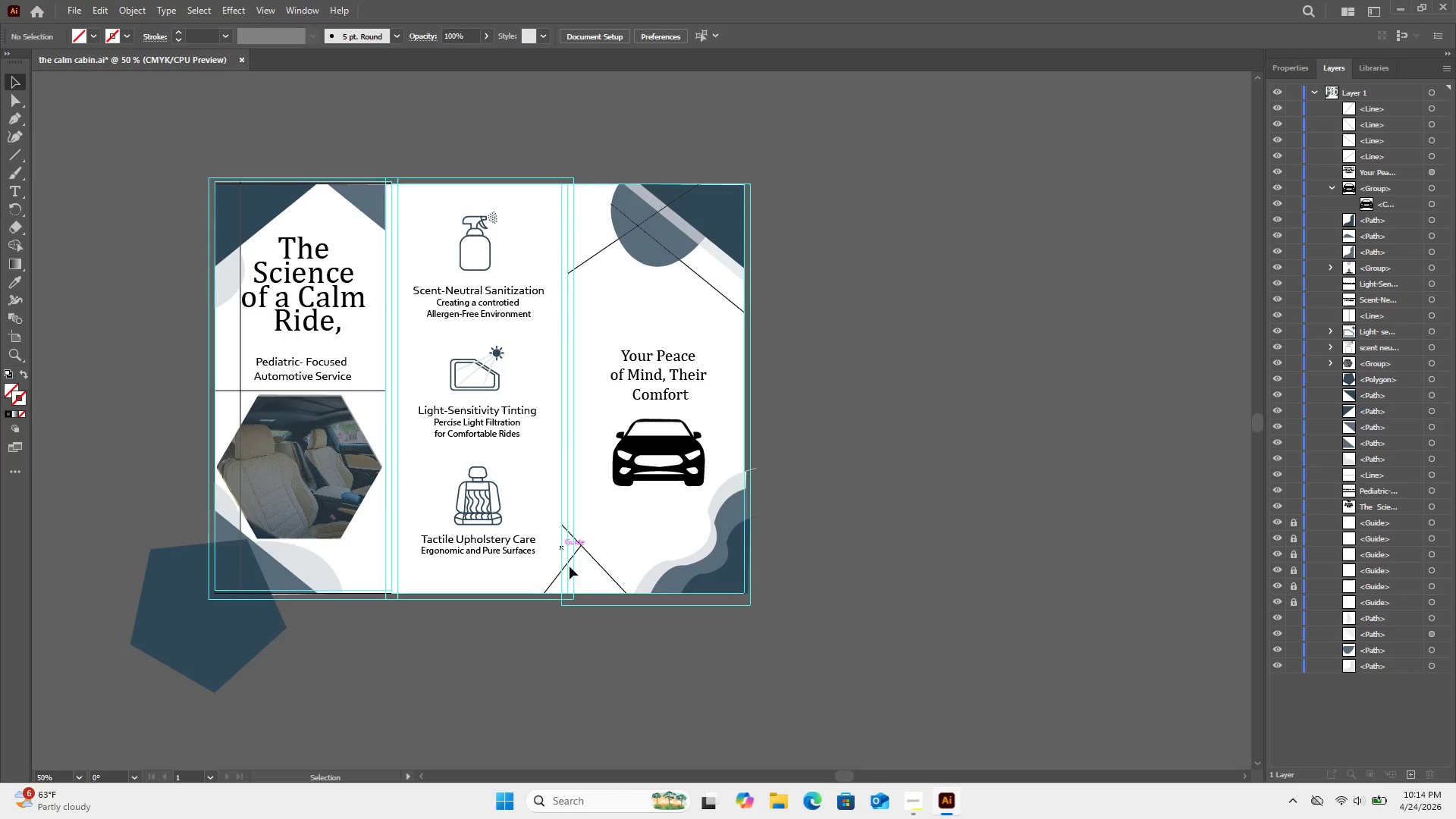 
left_click_drag(start_coordinate=[682, 818], to_coordinate=[689, 815])